 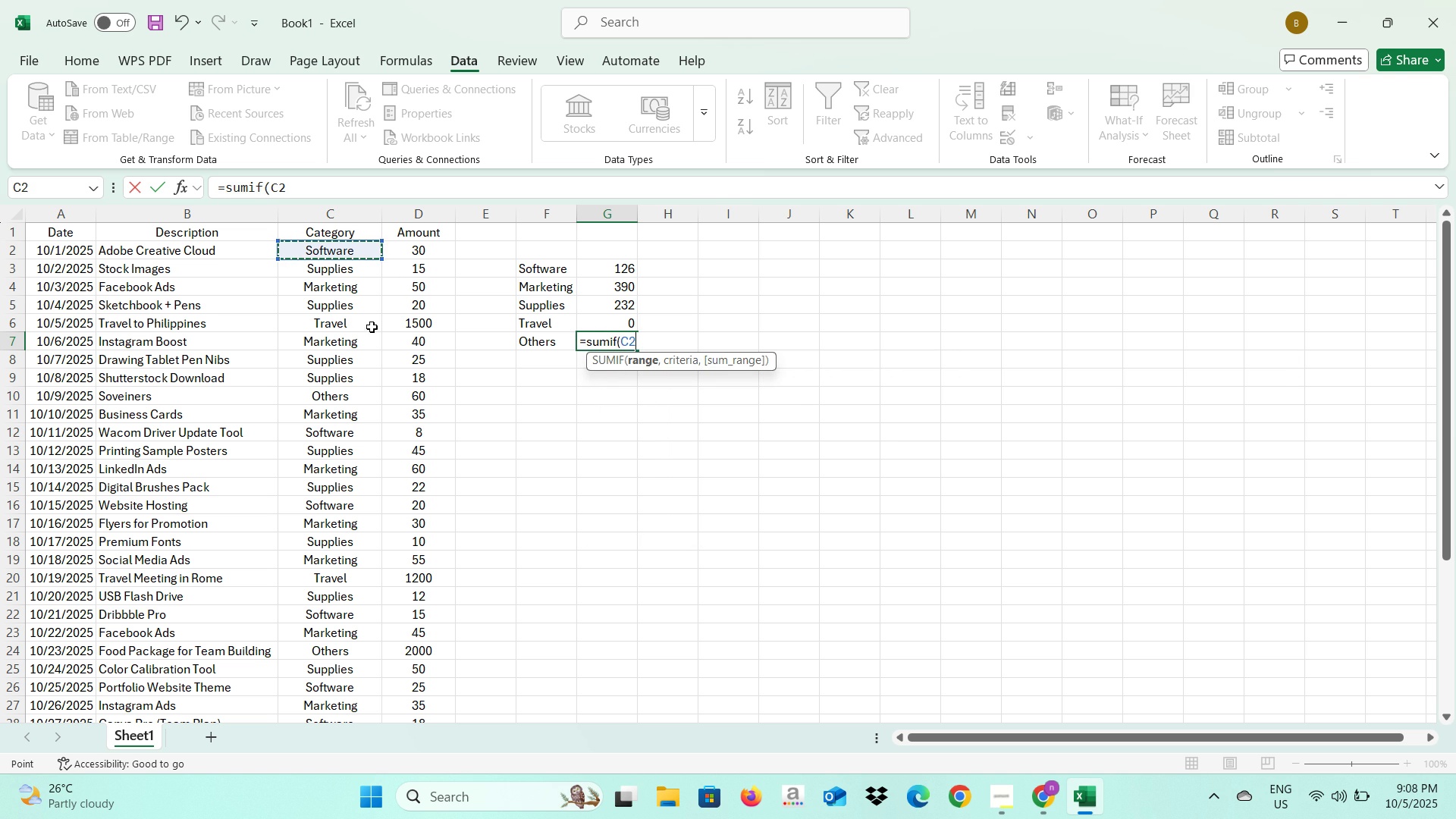 
key(Shift+ShiftRight)
 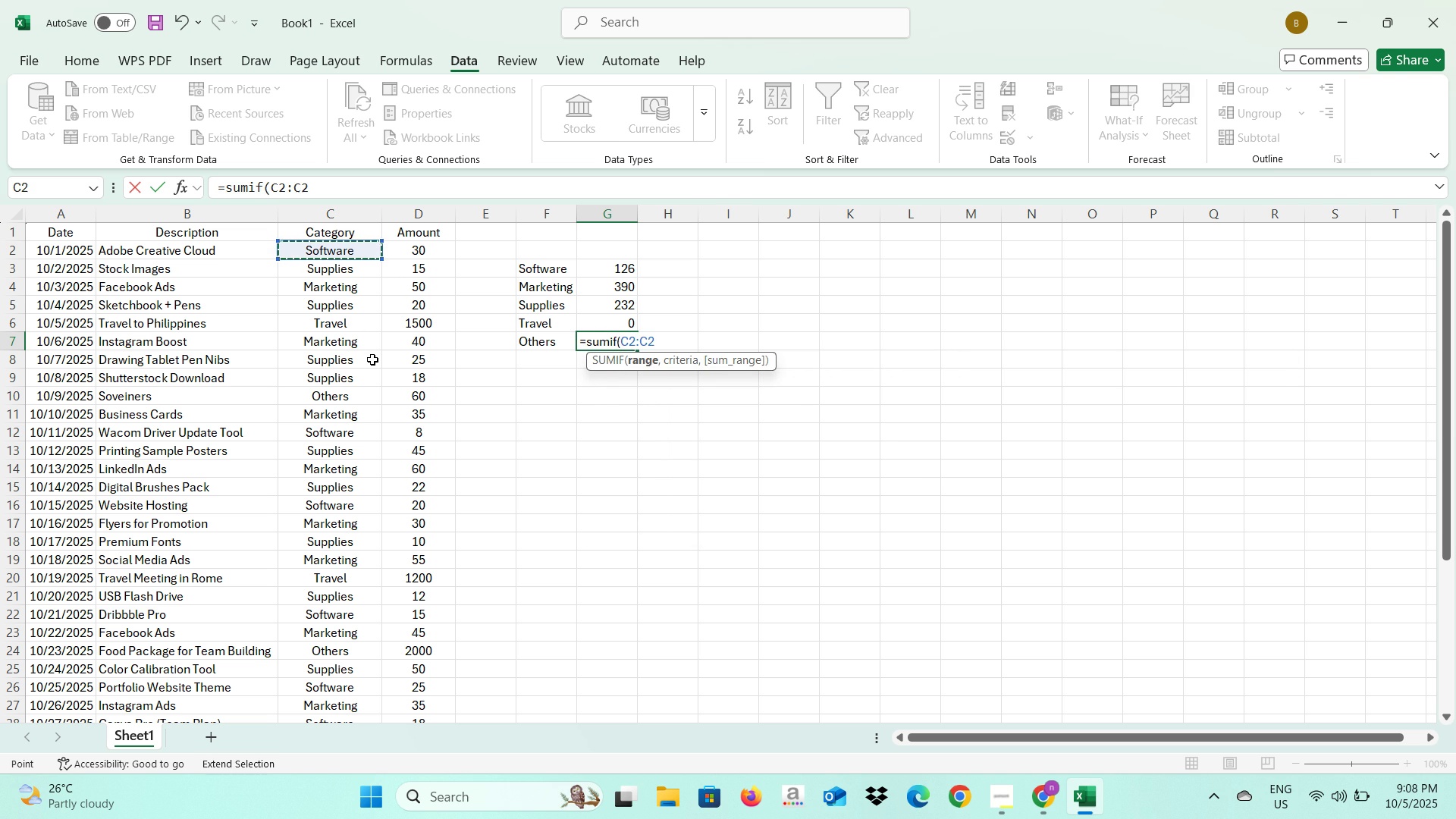 
key(Shift+Semicolon)
 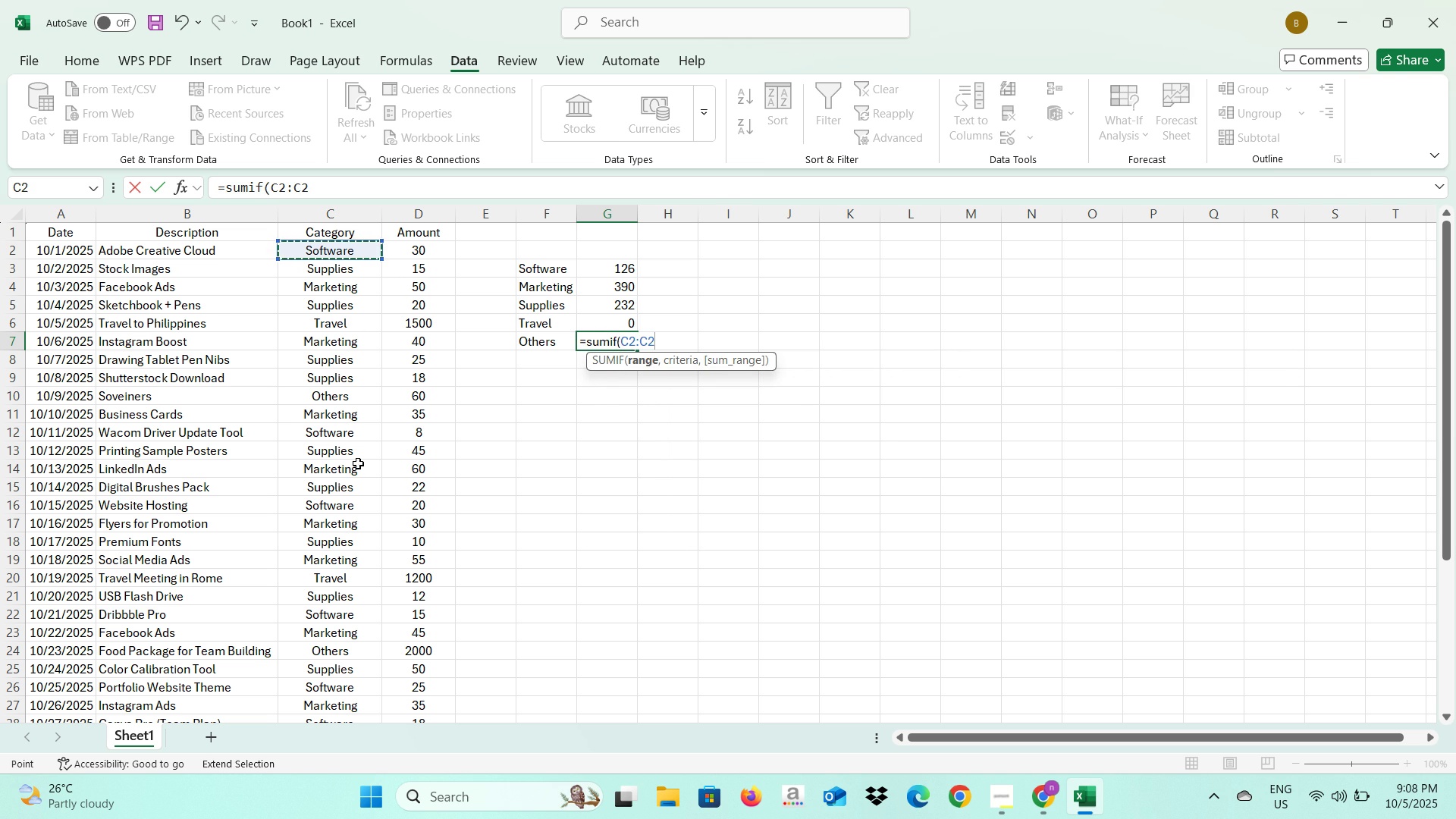 
scroll: coordinate [353, 492], scroll_direction: down, amount: 3.0
 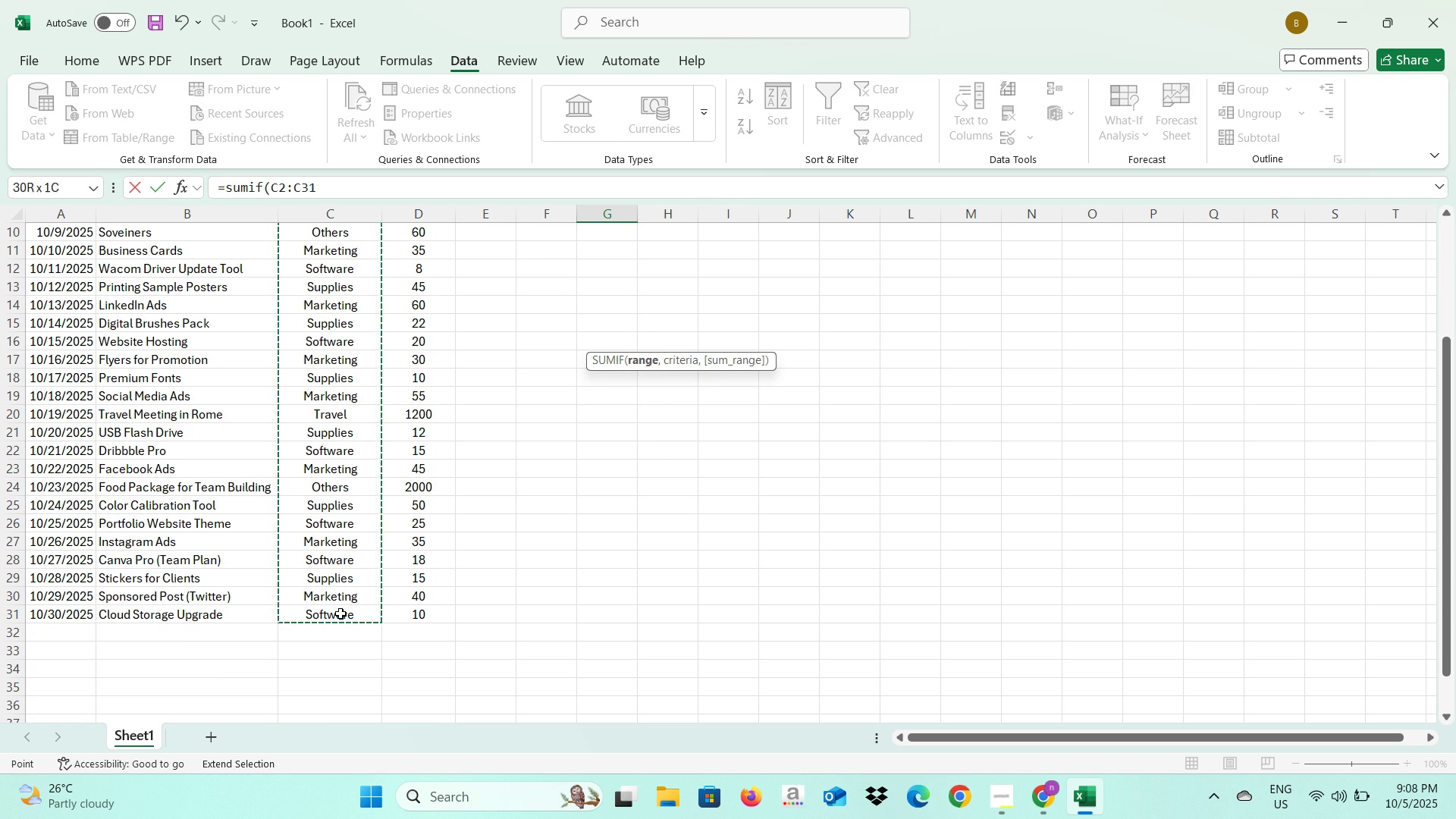 
left_click([340, 613])
 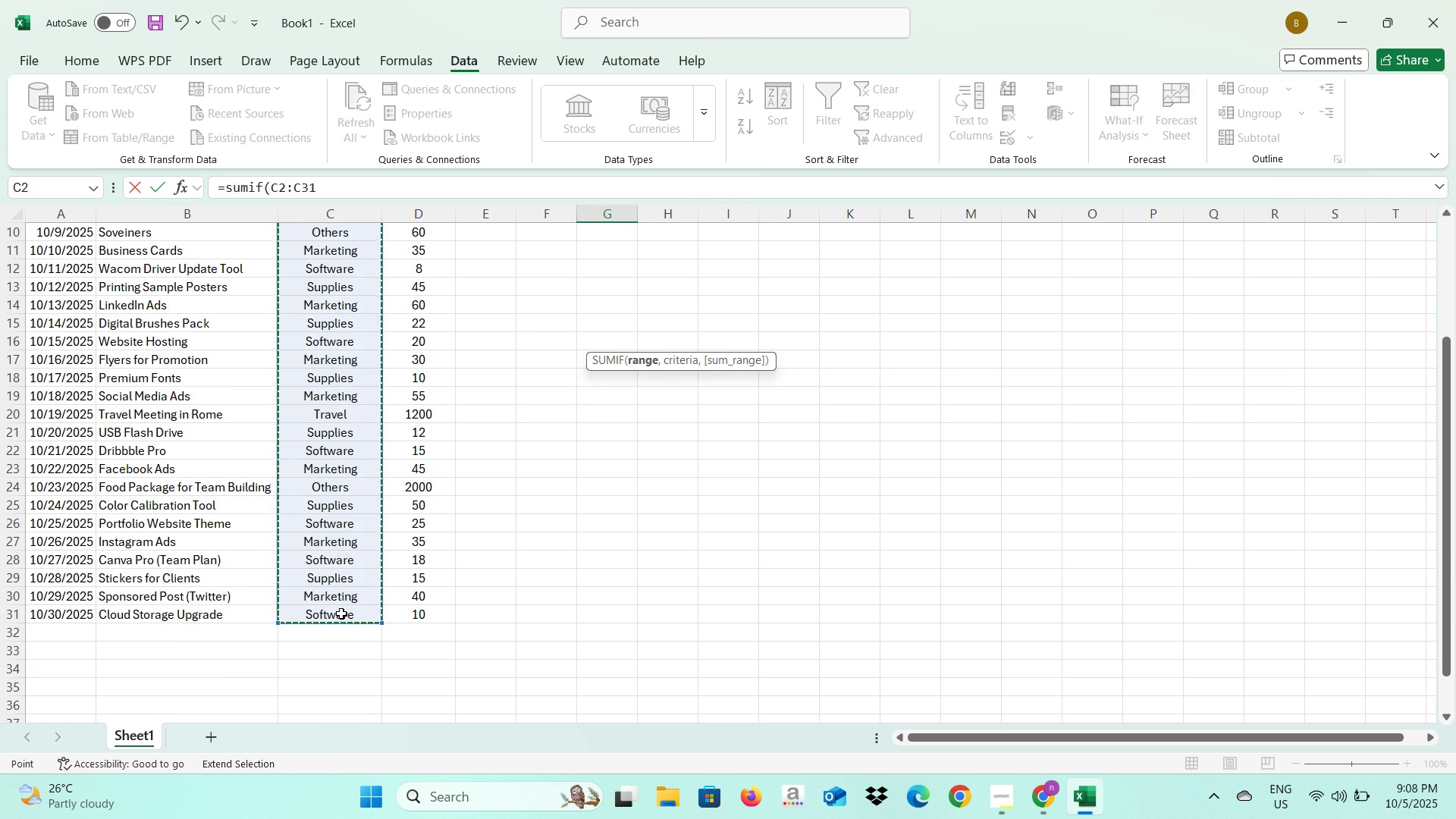 
key(Comma)
 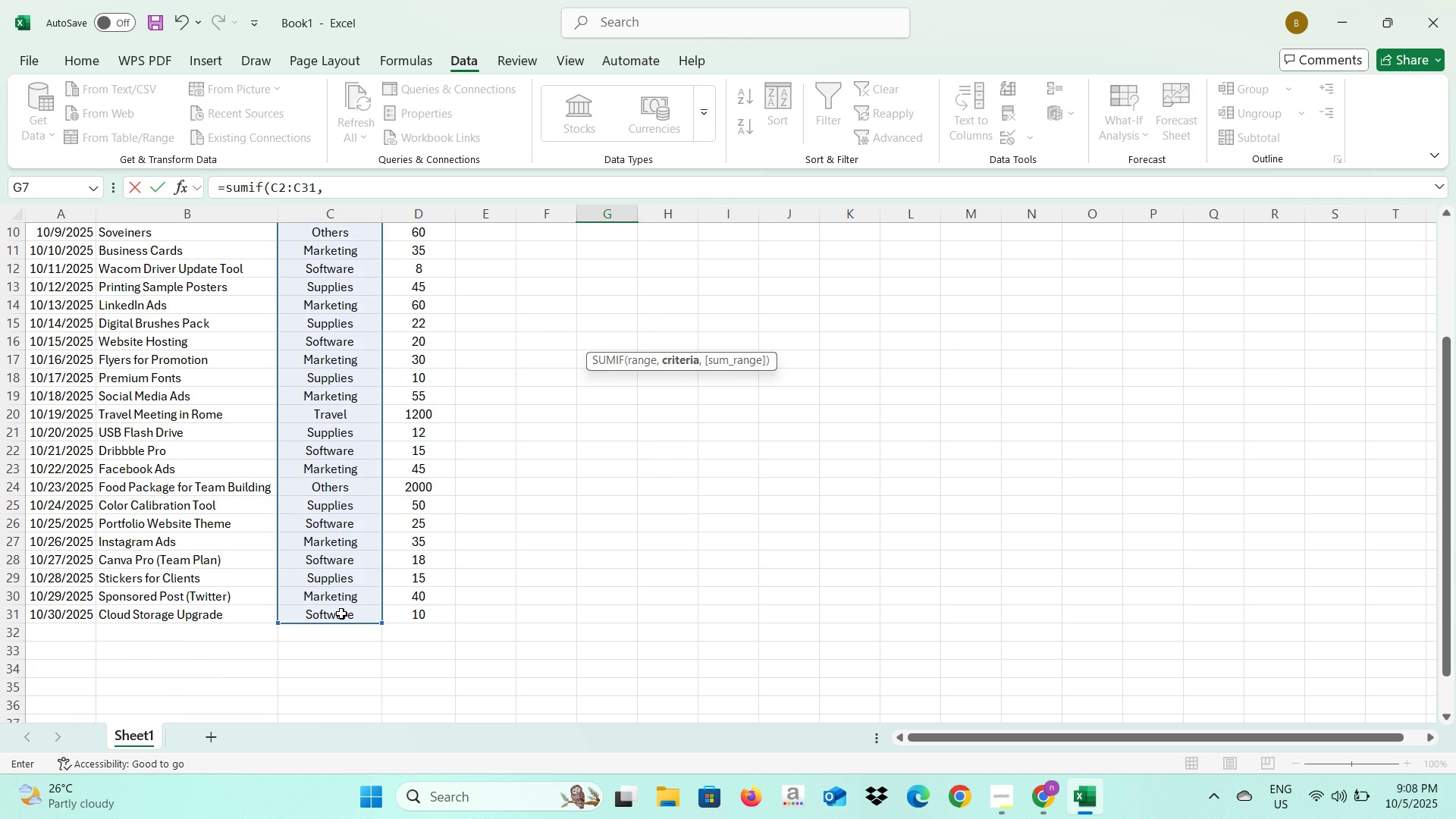 
scroll: coordinate [341, 613], scroll_direction: up, amount: 4.0
 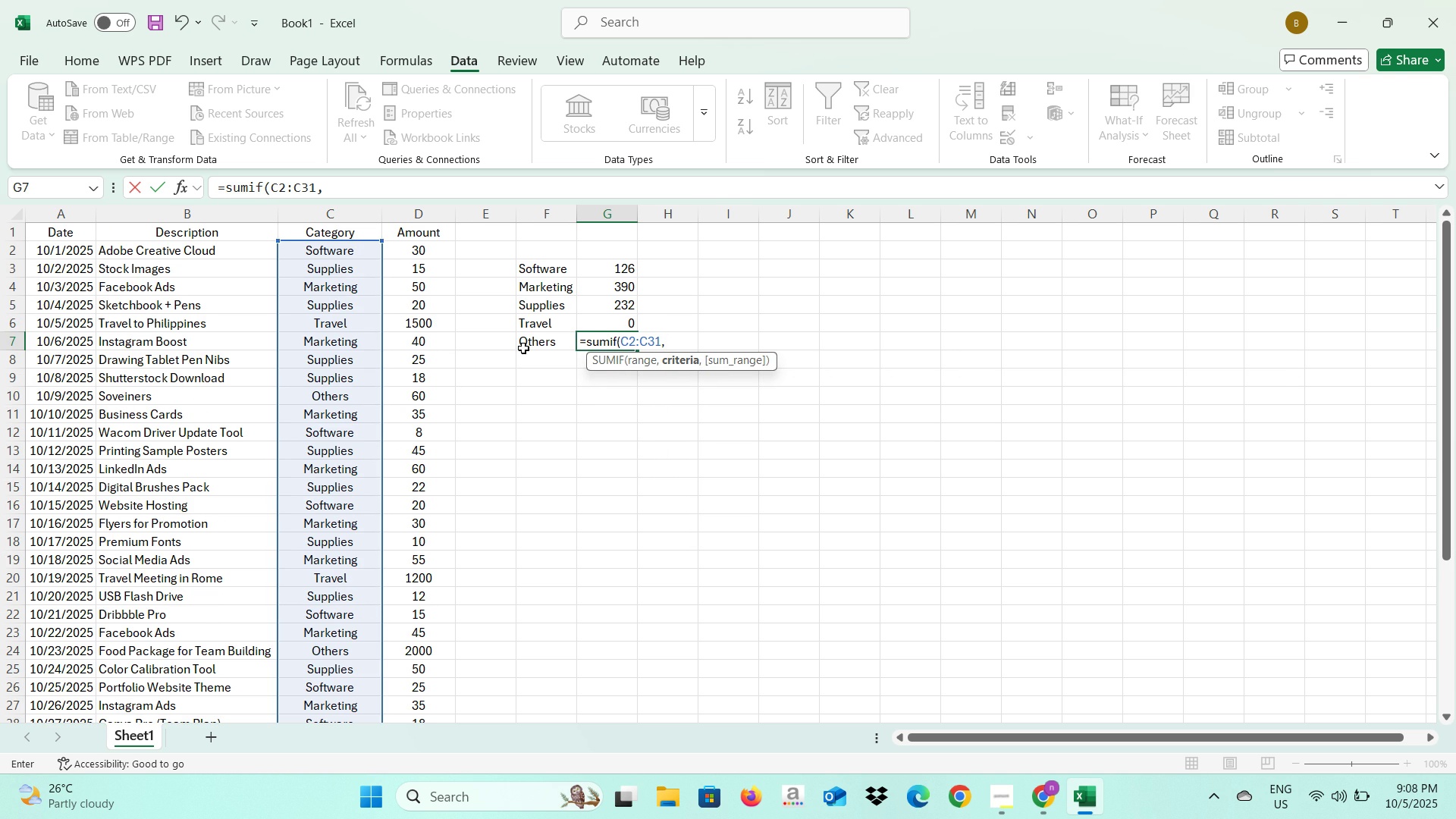 
left_click([529, 348])
 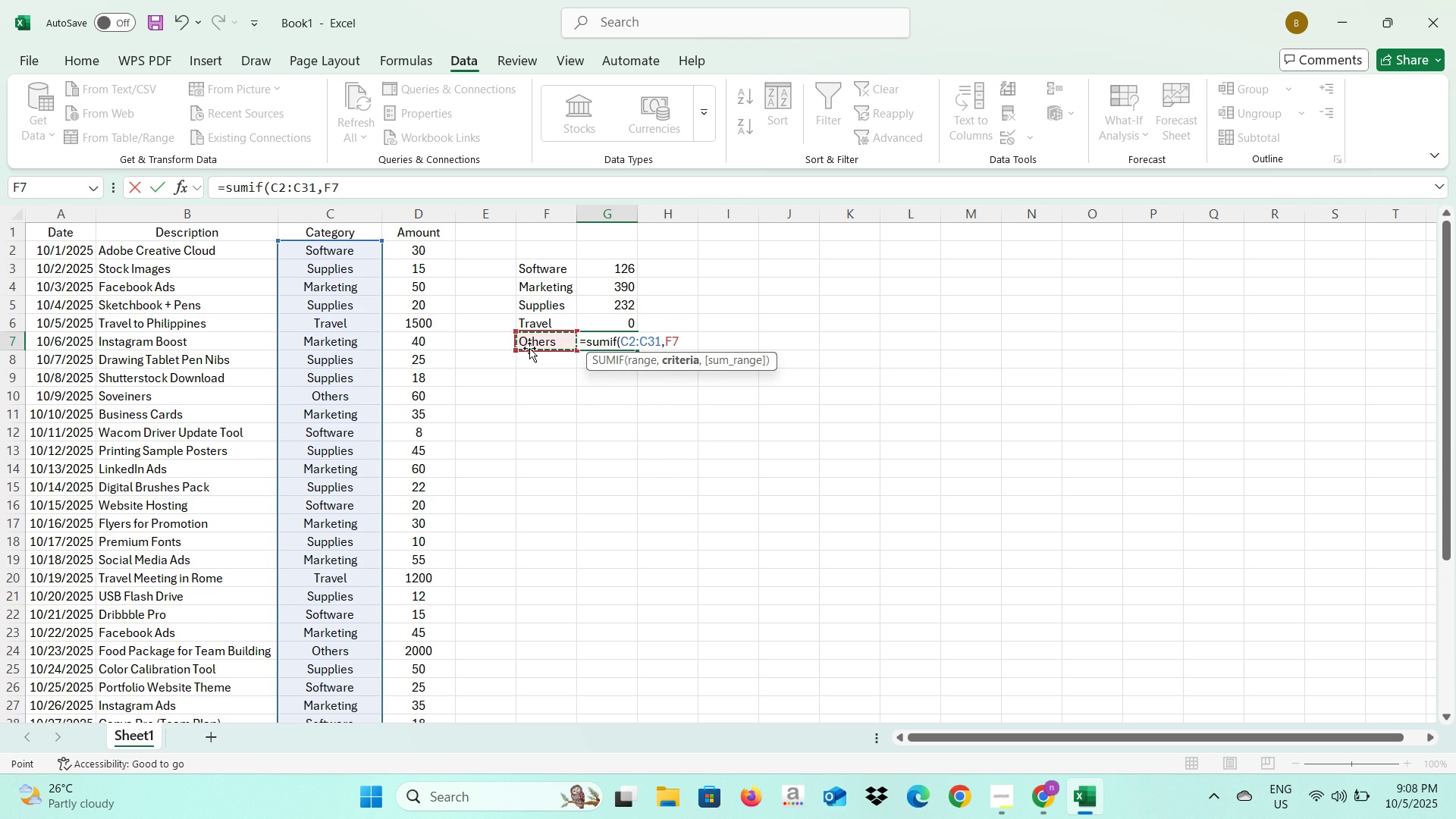 
key(Period)
 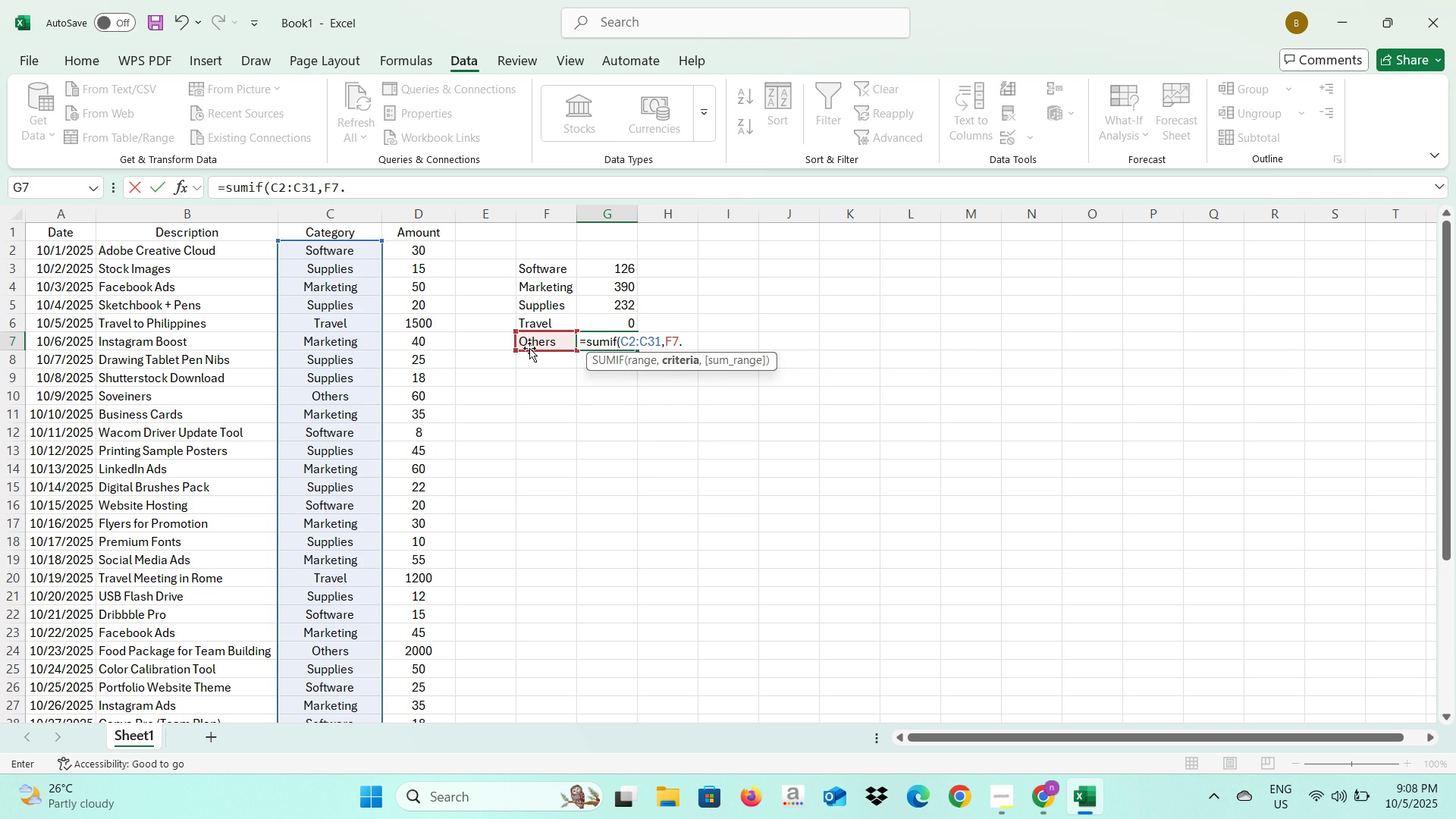 
key(Backspace)
 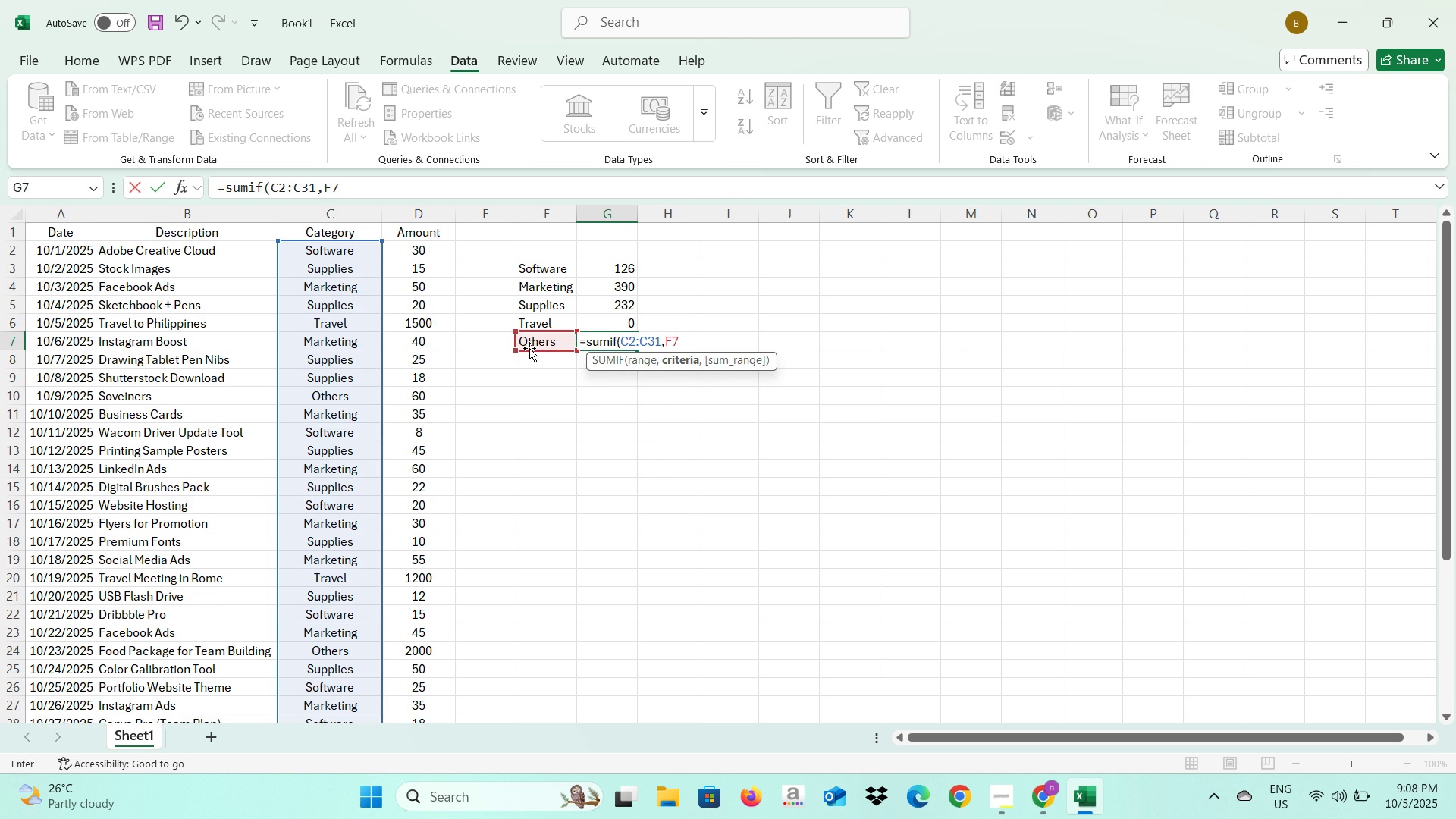 
key(Comma)
 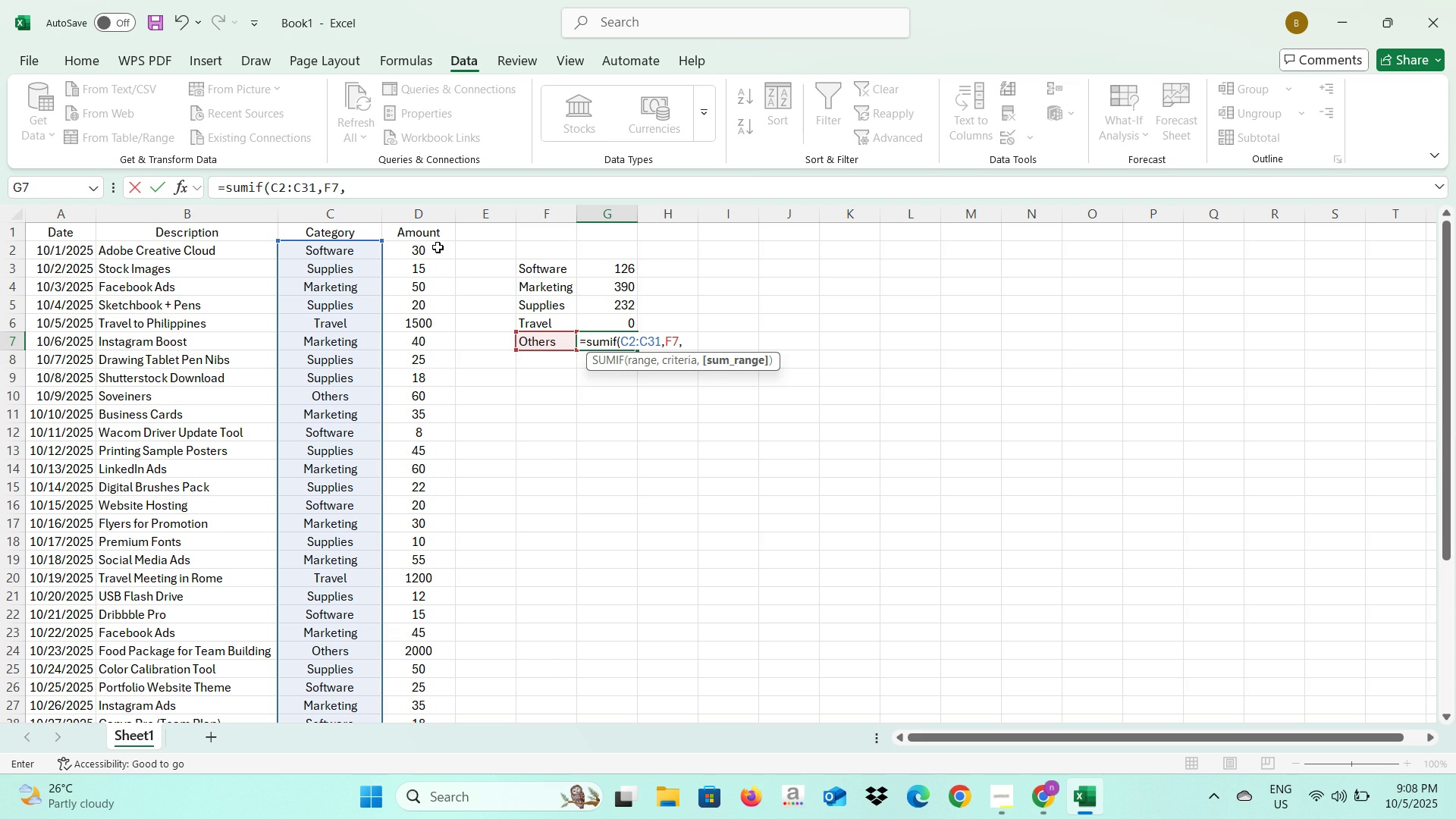 
left_click([435, 249])